 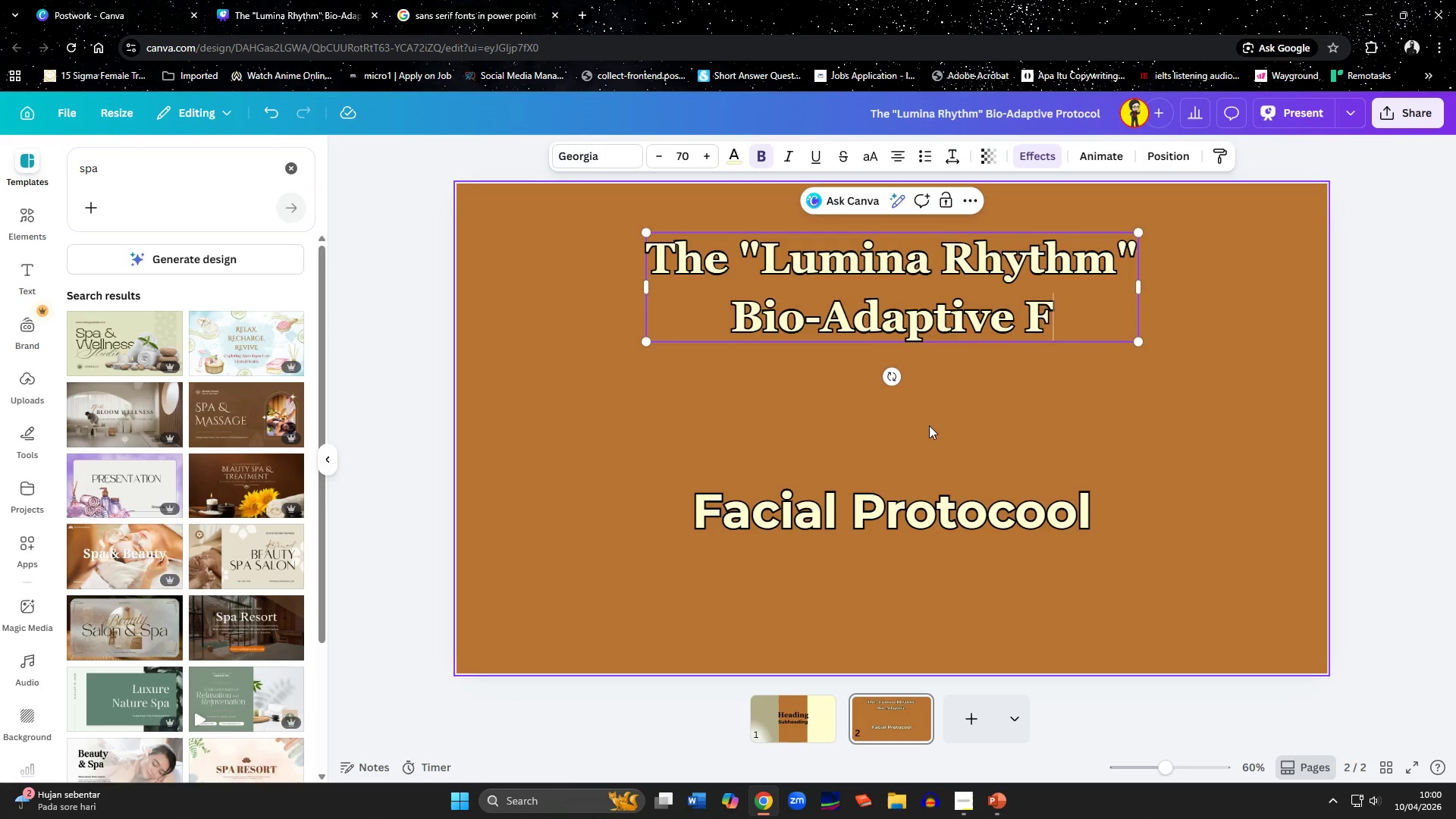 
key(Control+Shift+F)
 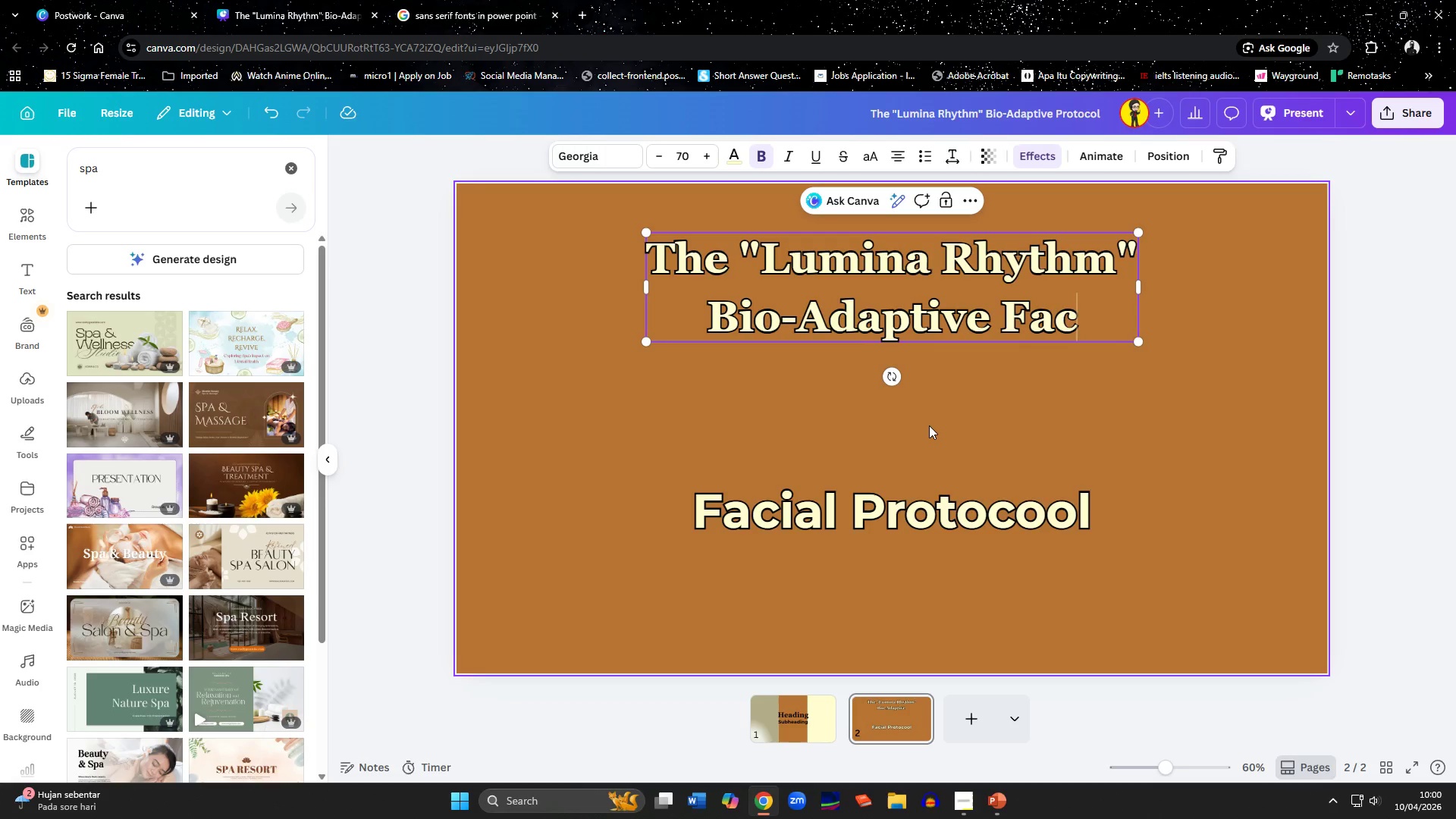 
type(acial Protocoa)
key(Backspace)
type(l)
 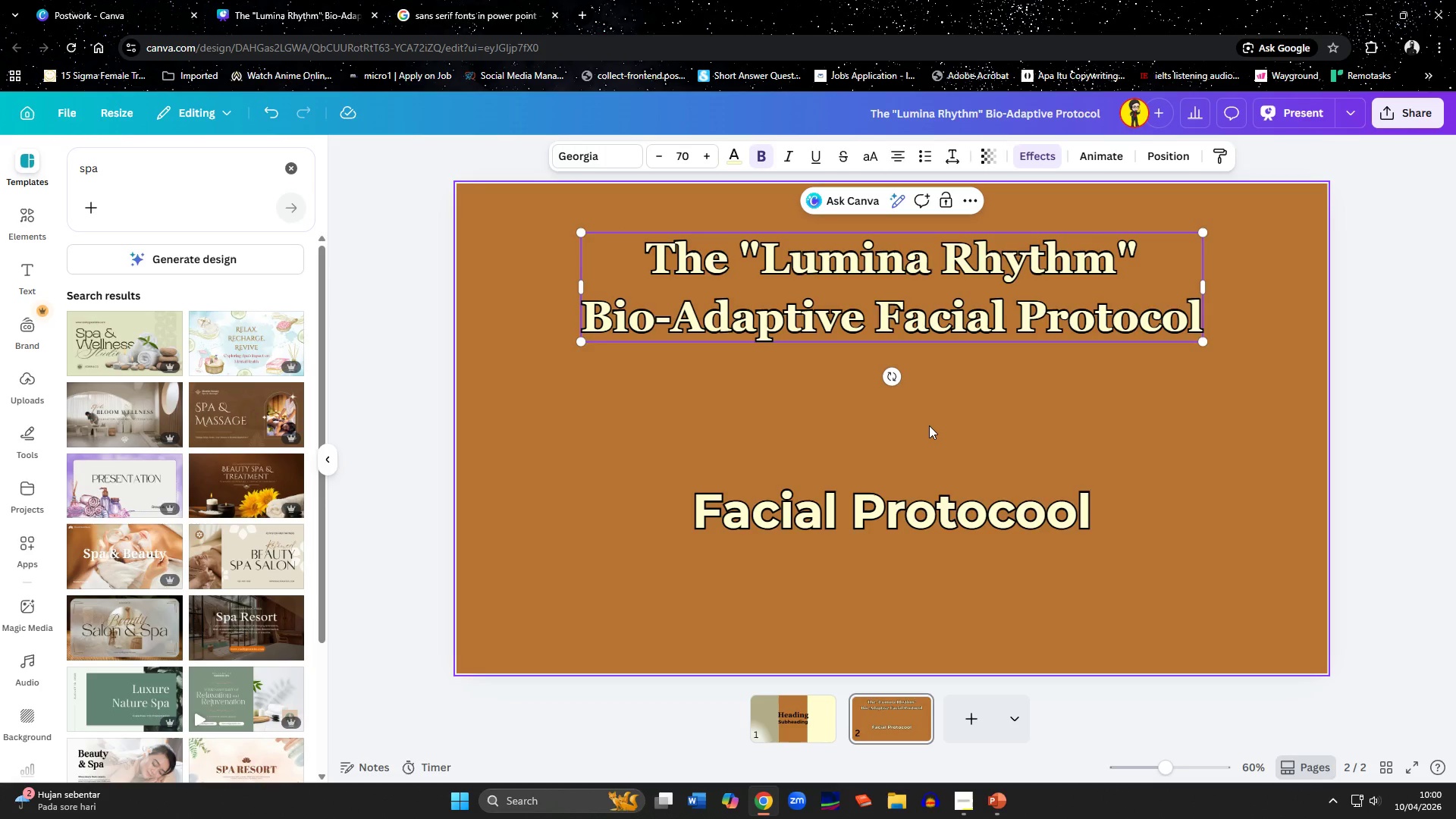 
hold_key(key=ControlLeft, duration=0.52)
 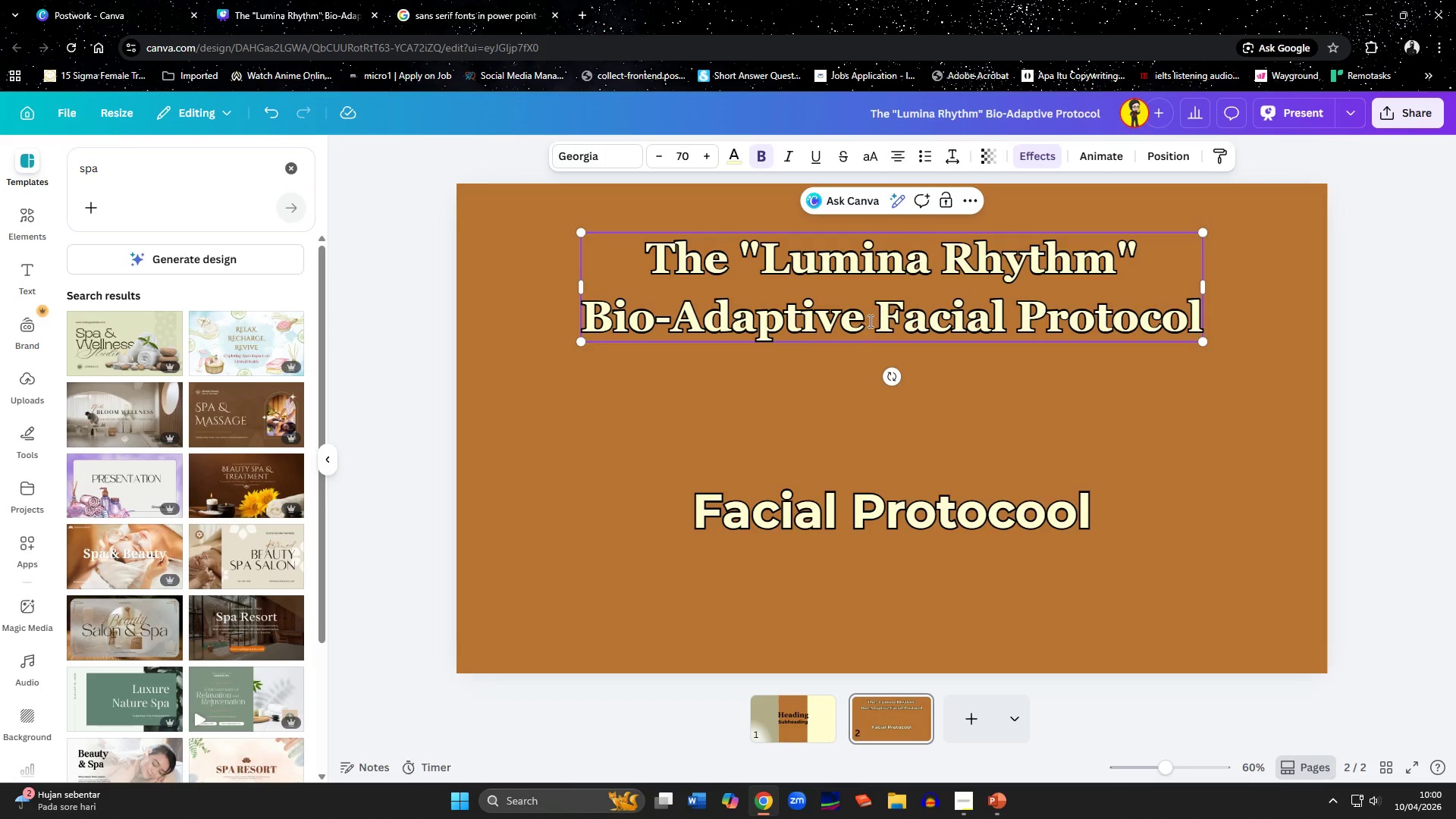 
left_click([869, 321])
 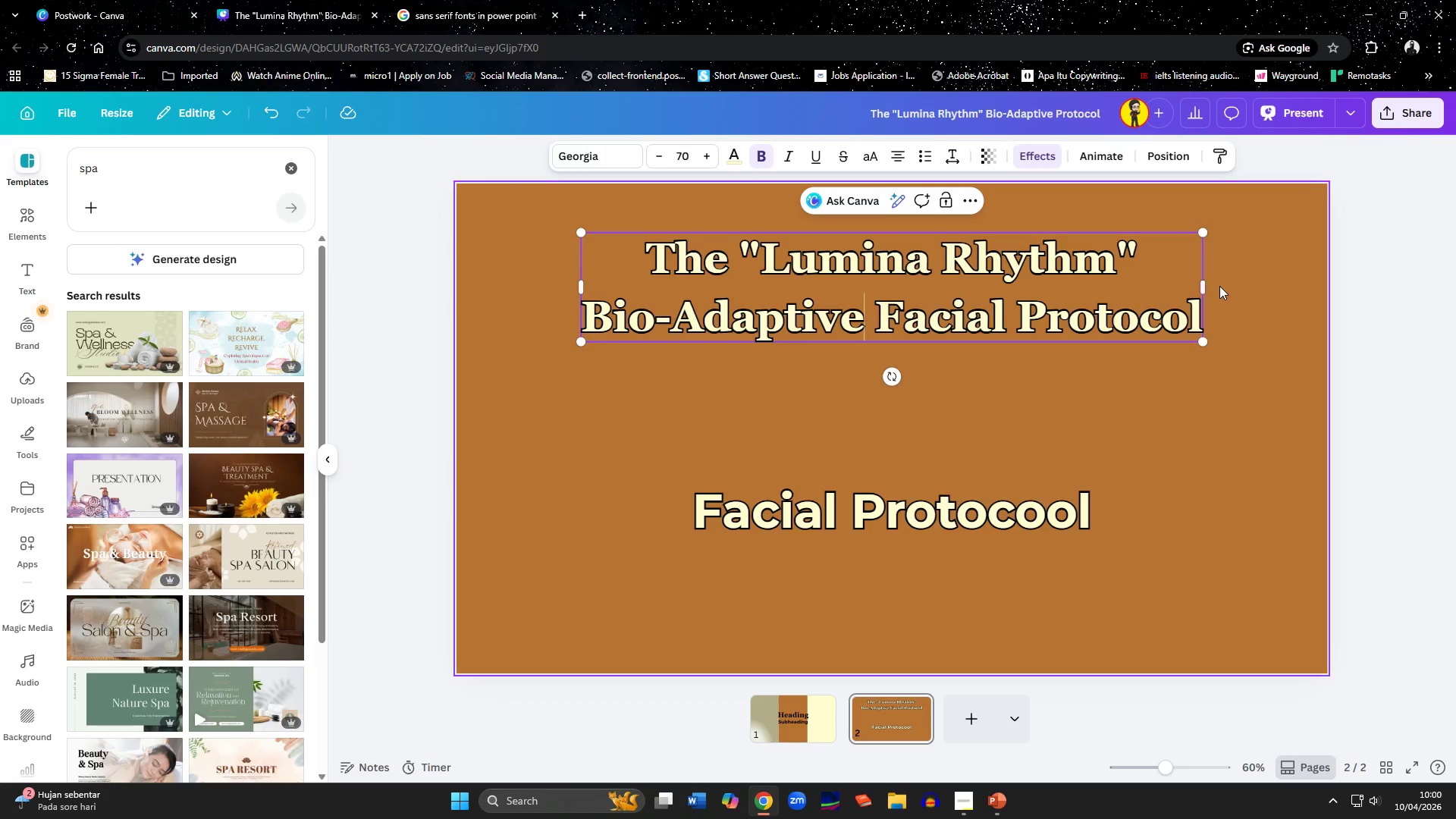 
left_click_drag(start_coordinate=[1205, 284], to_coordinate=[1283, 287])
 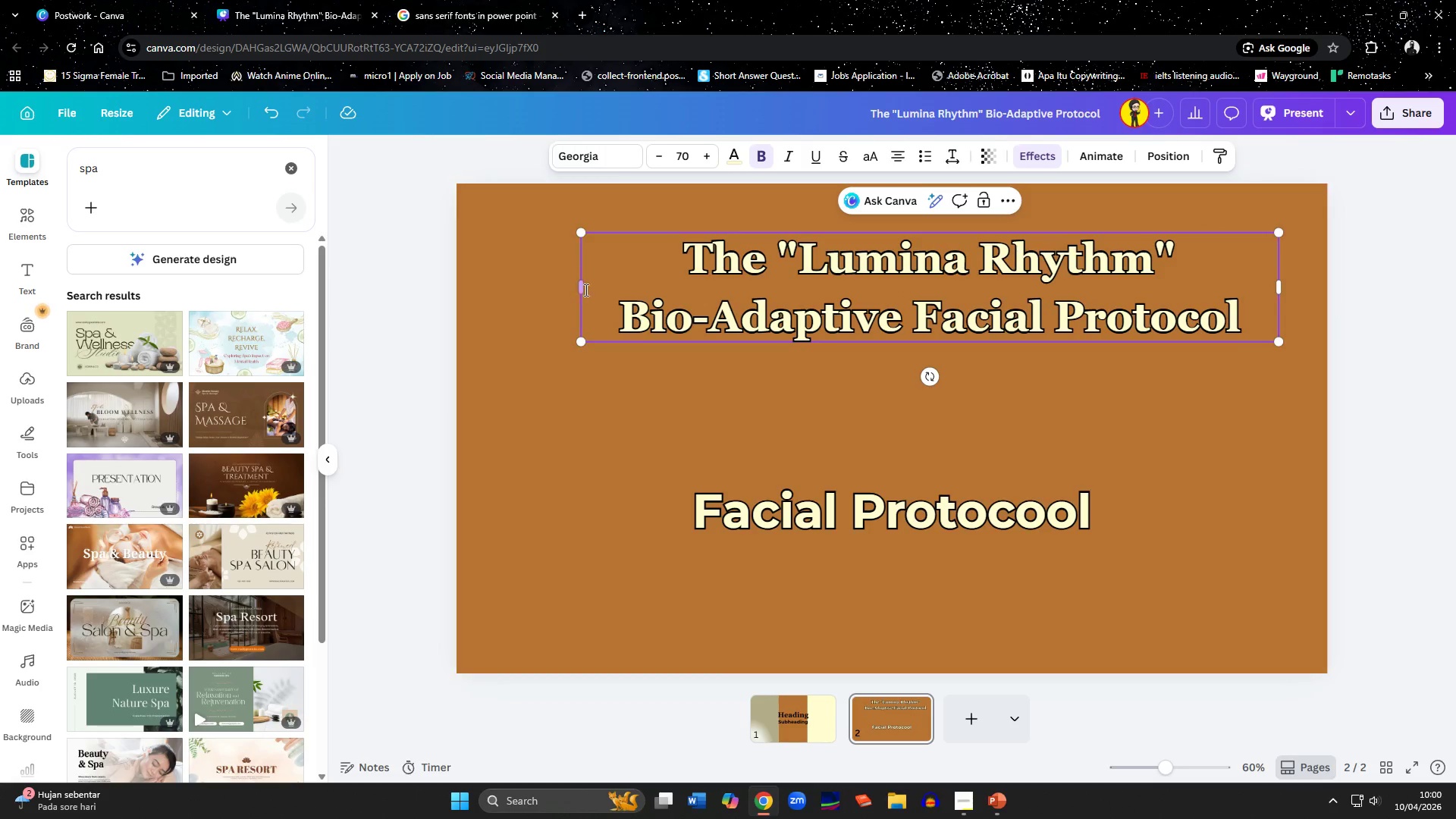 
left_click([585, 290])
 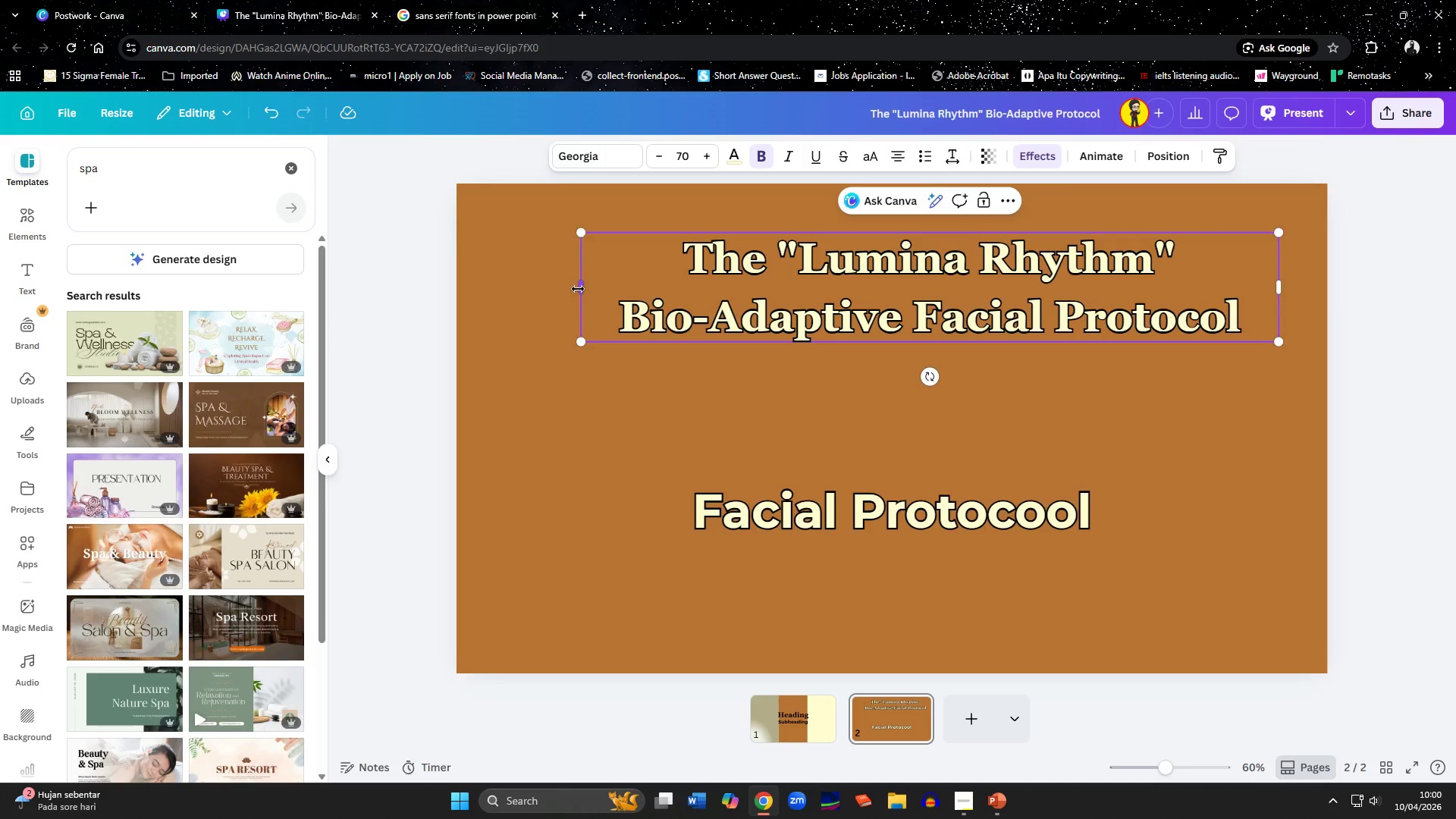 
left_click_drag(start_coordinate=[578, 289], to_coordinate=[504, 286])
 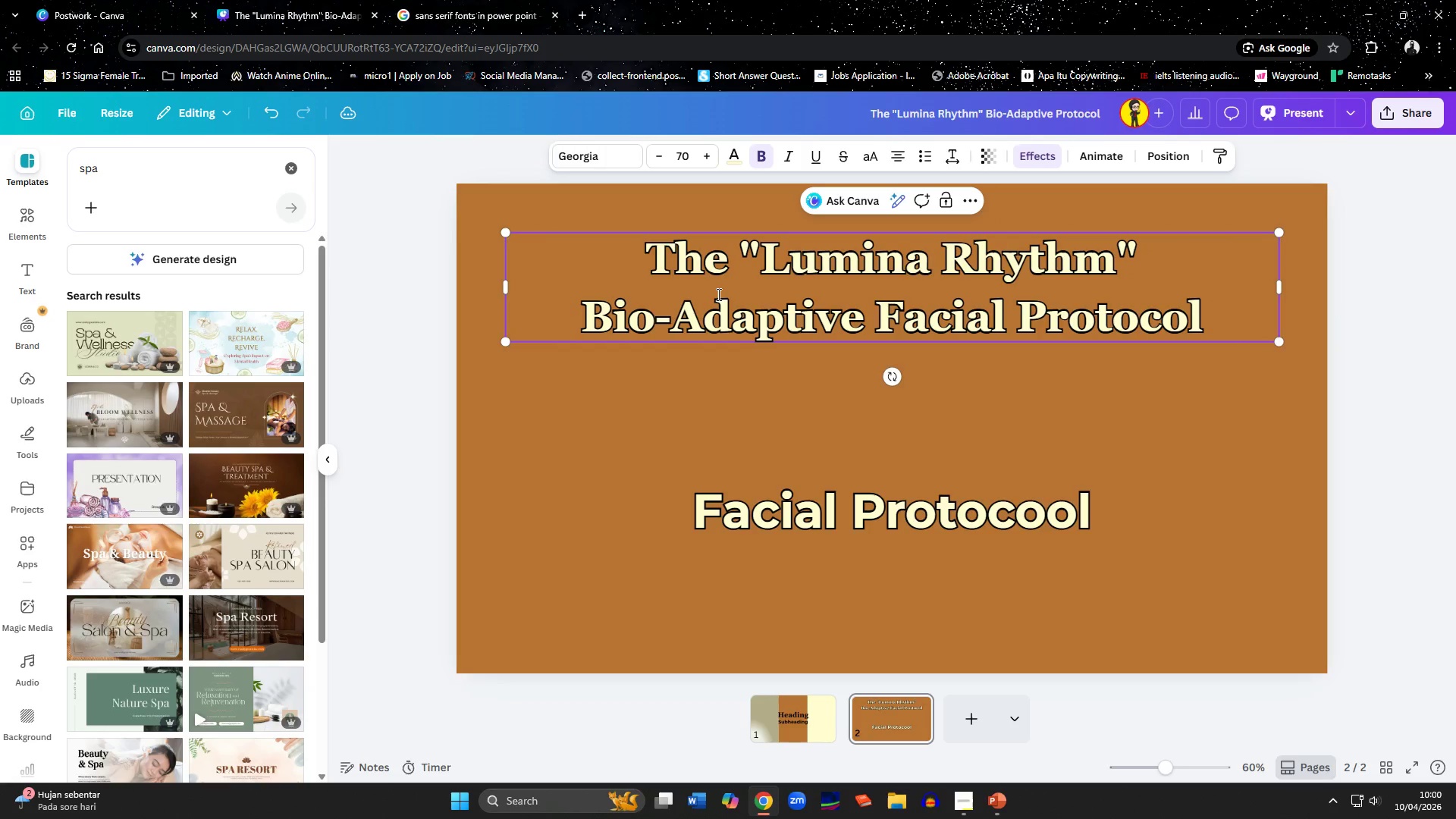 
left_click([717, 294])
 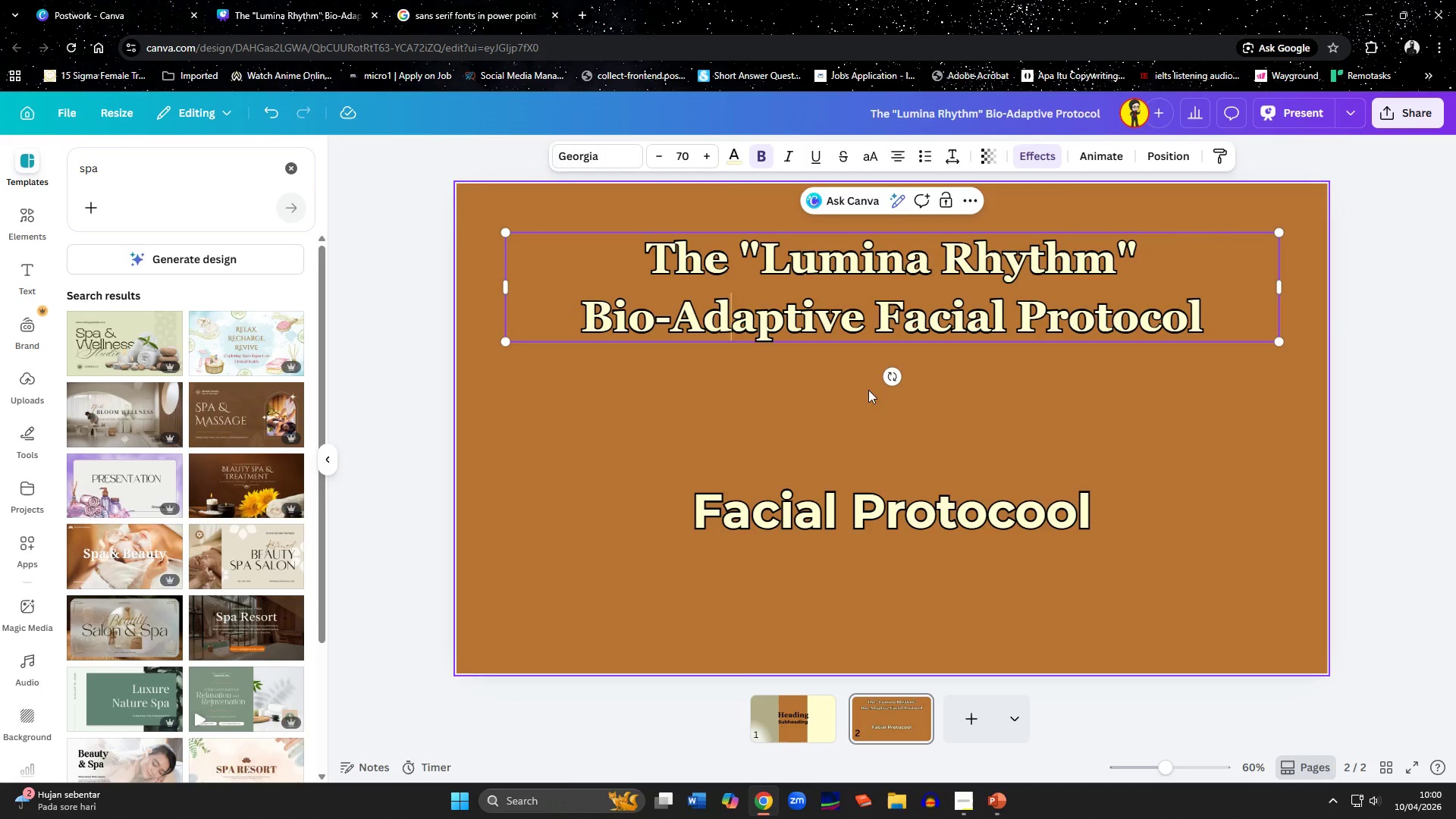 
left_click([938, 453])
 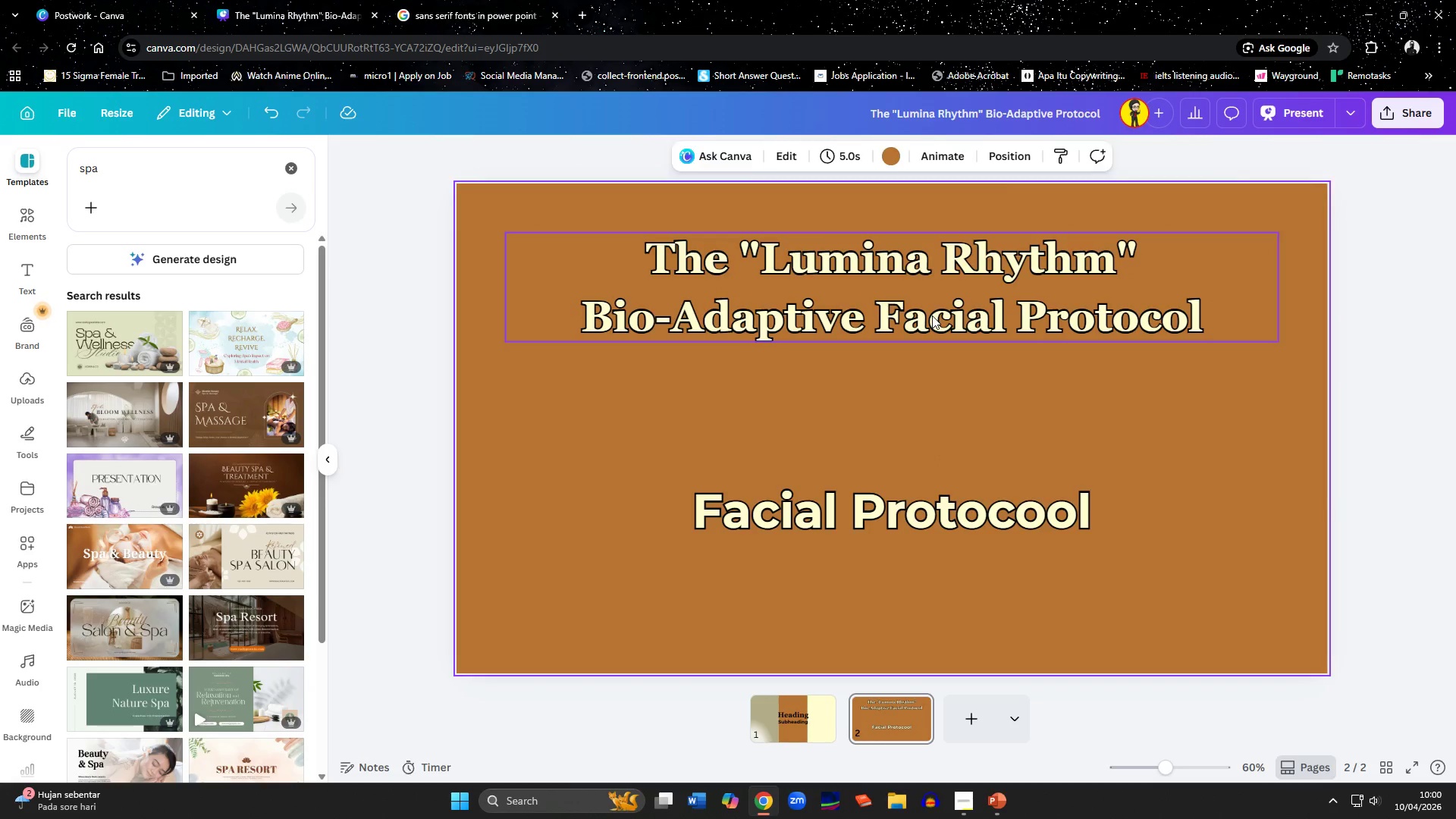 
left_click_drag(start_coordinate=[932, 315], to_coordinate=[932, 379])
 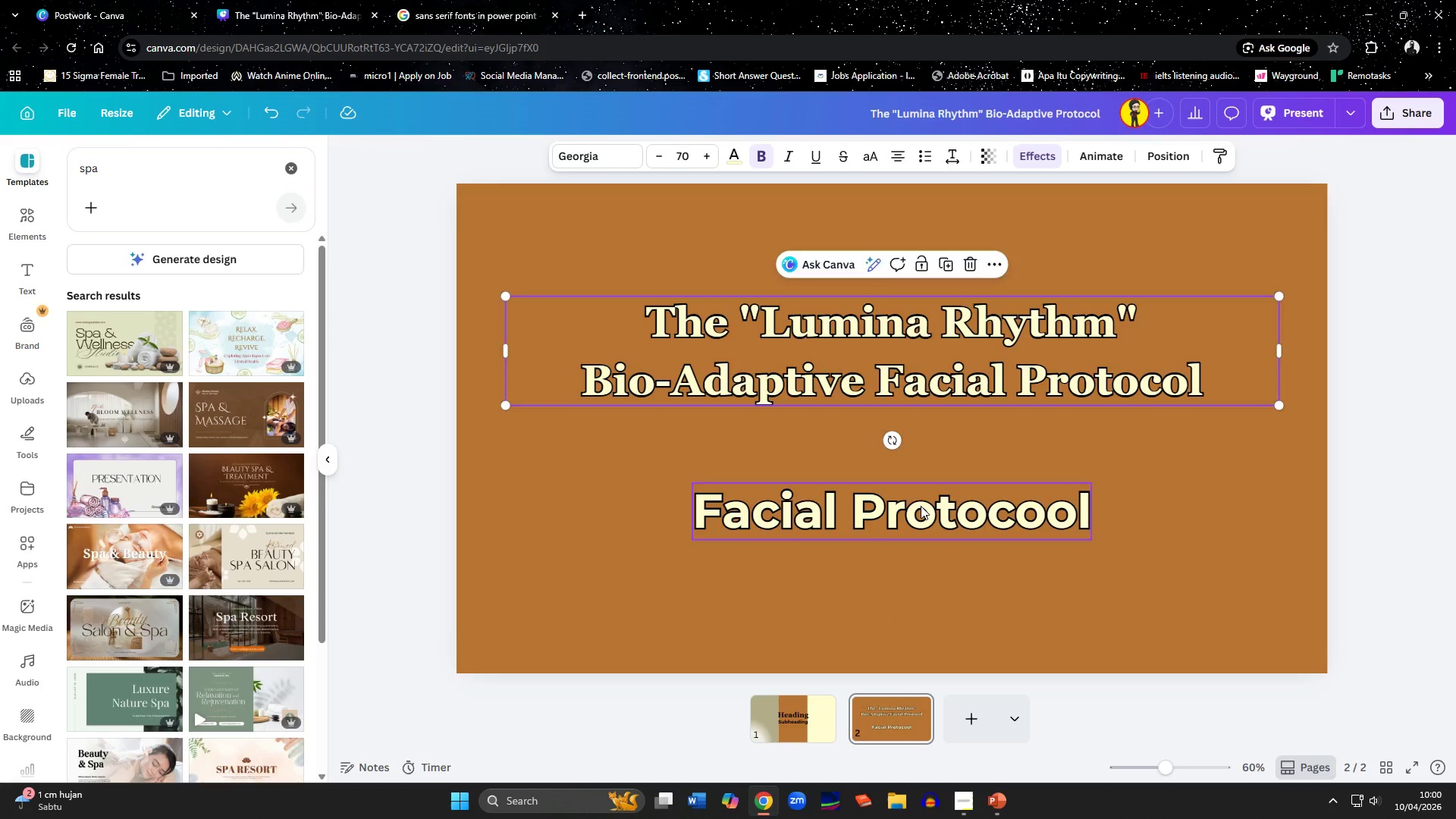 
left_click_drag(start_coordinate=[921, 506], to_coordinate=[921, 451])
 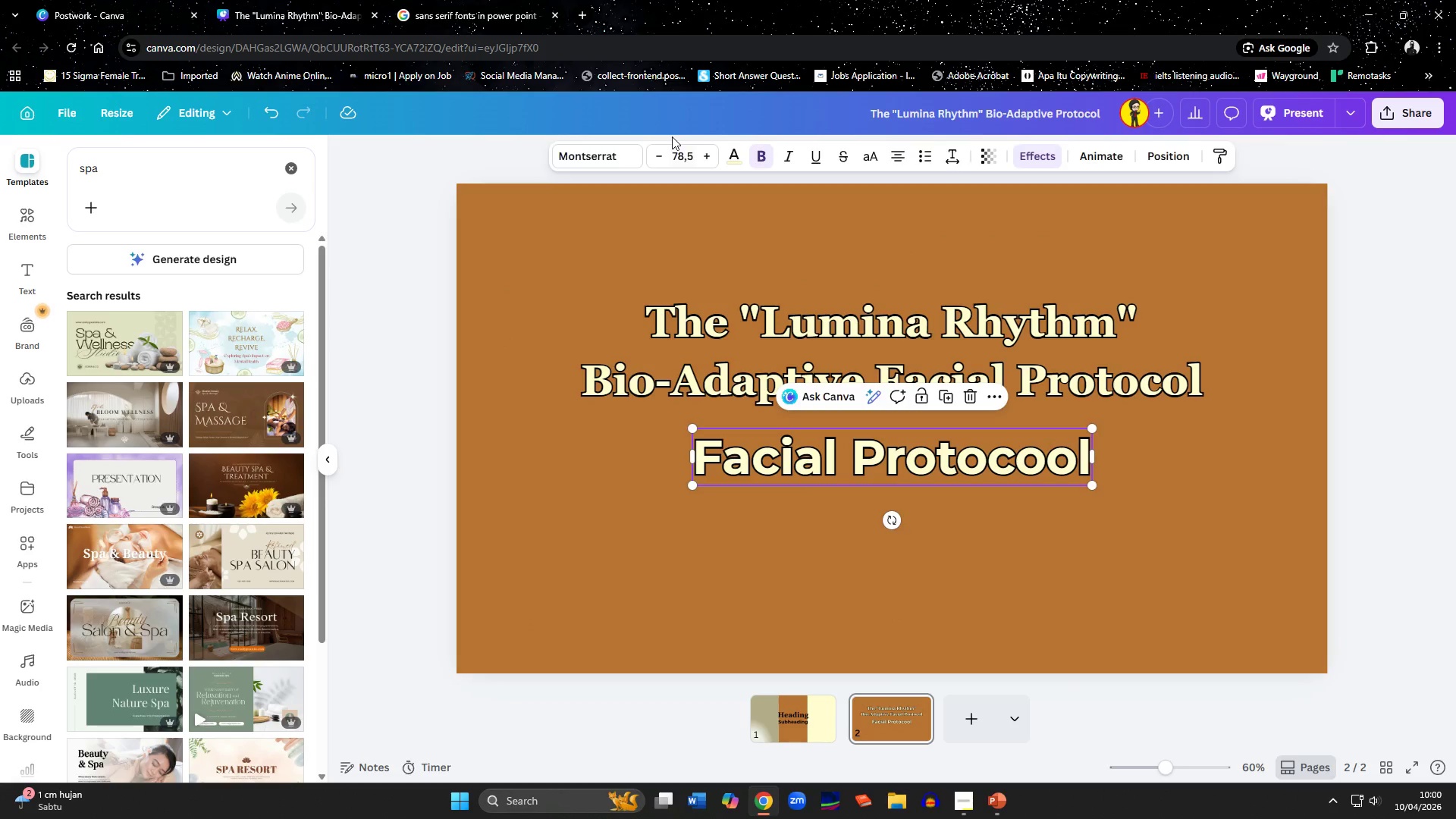 
left_click([672, 136])
 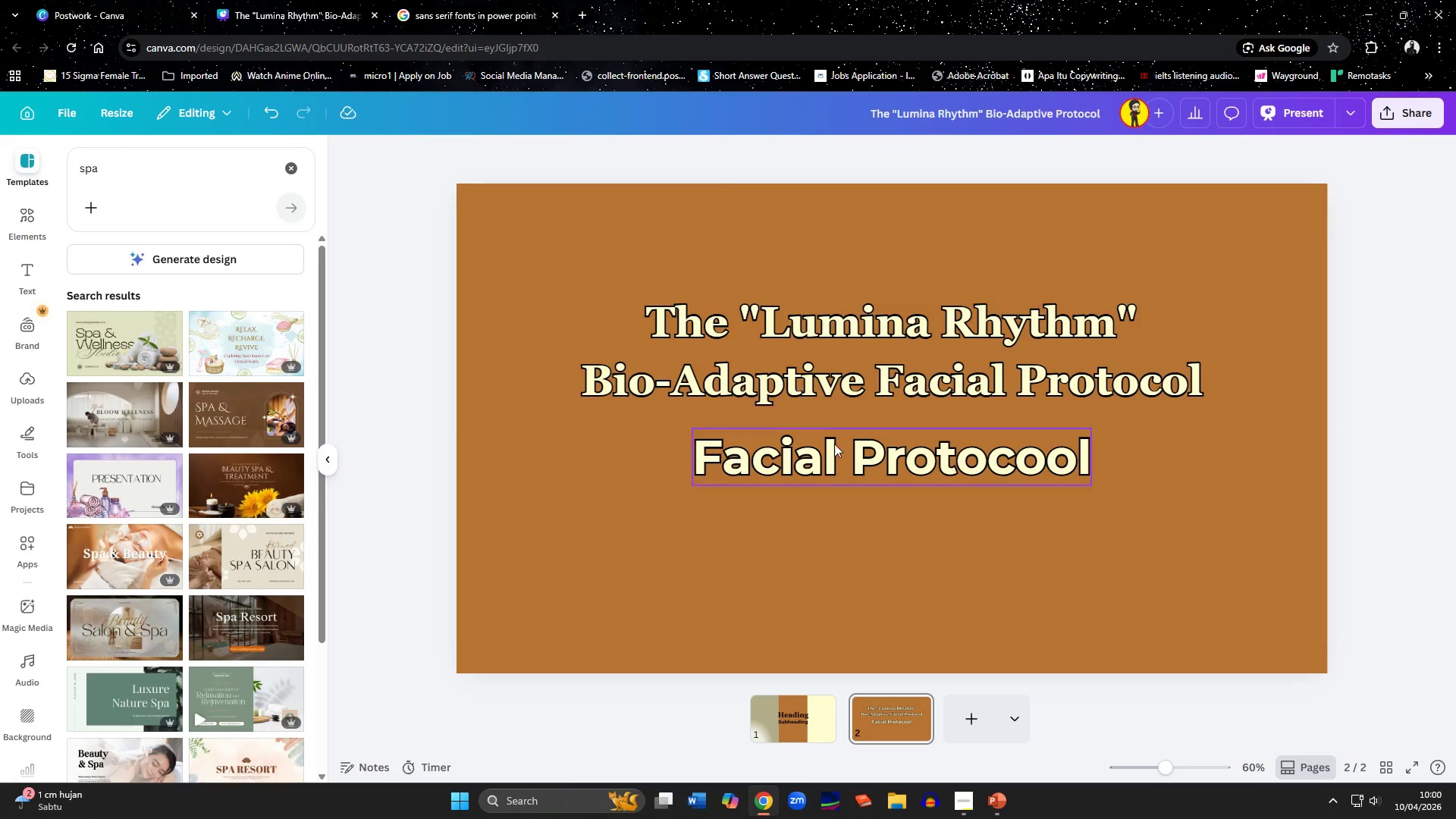 
left_click([834, 445])
 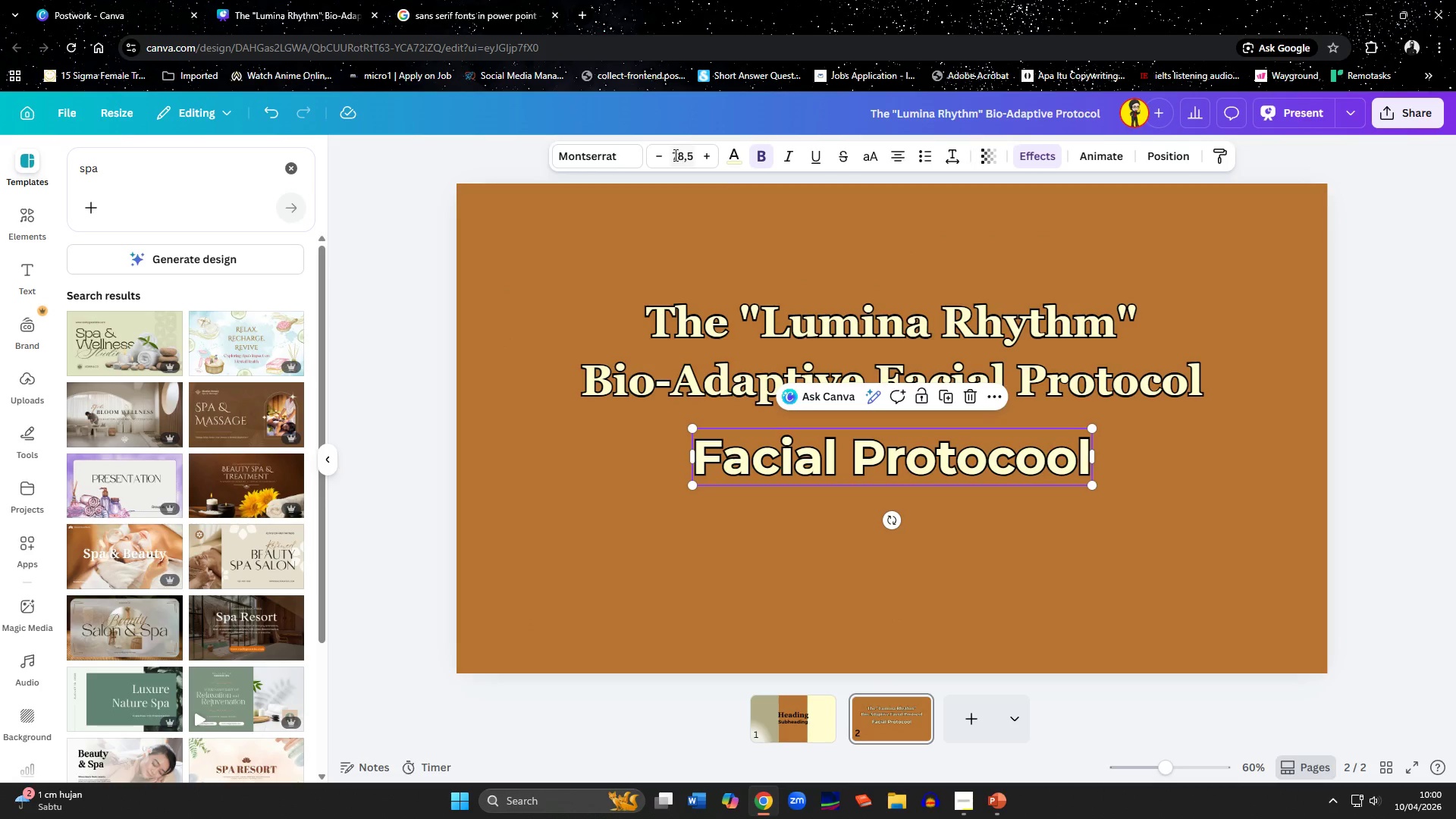 
left_click([674, 155])
 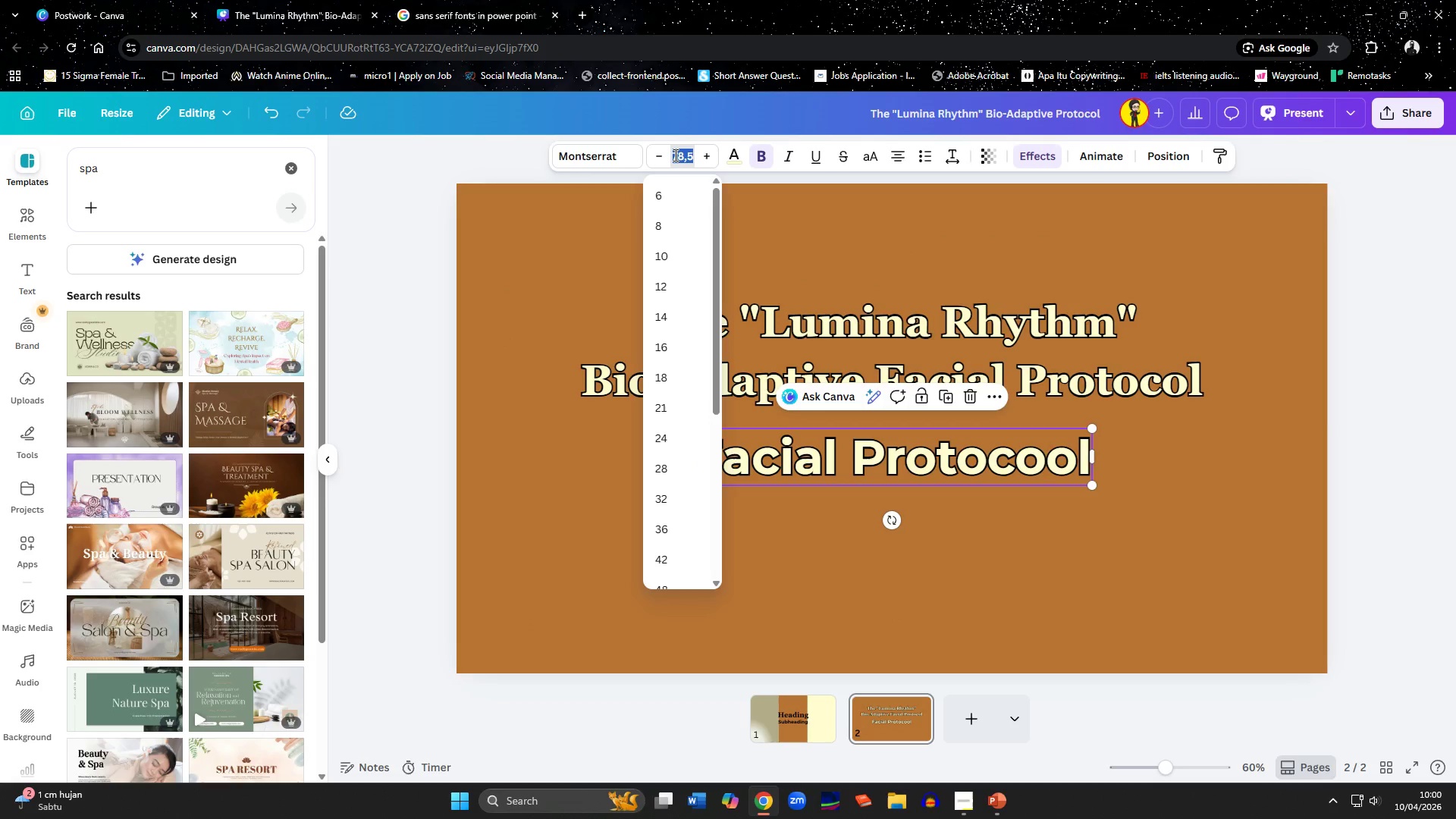 
type(50)
 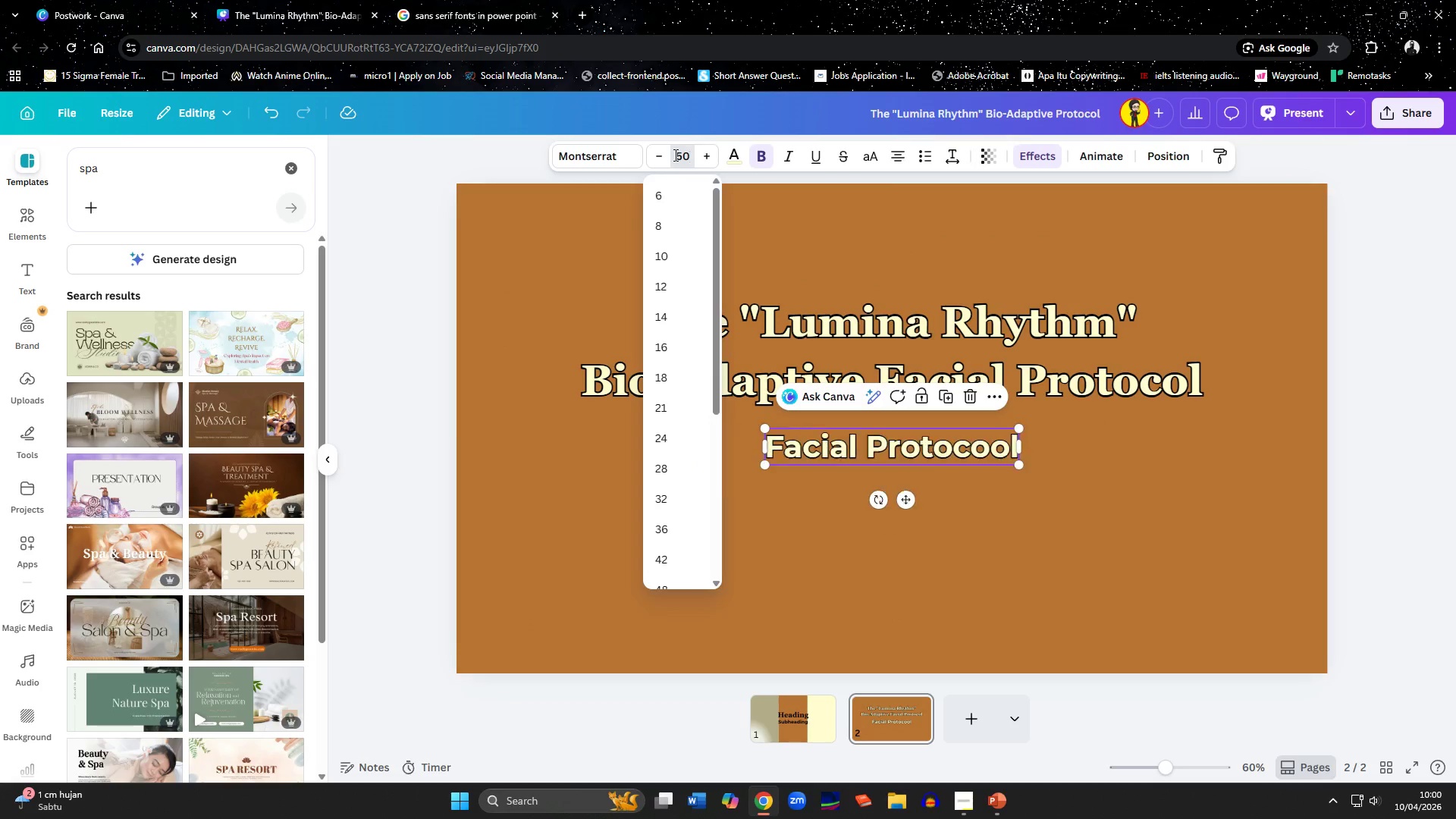 
key(Enter)
 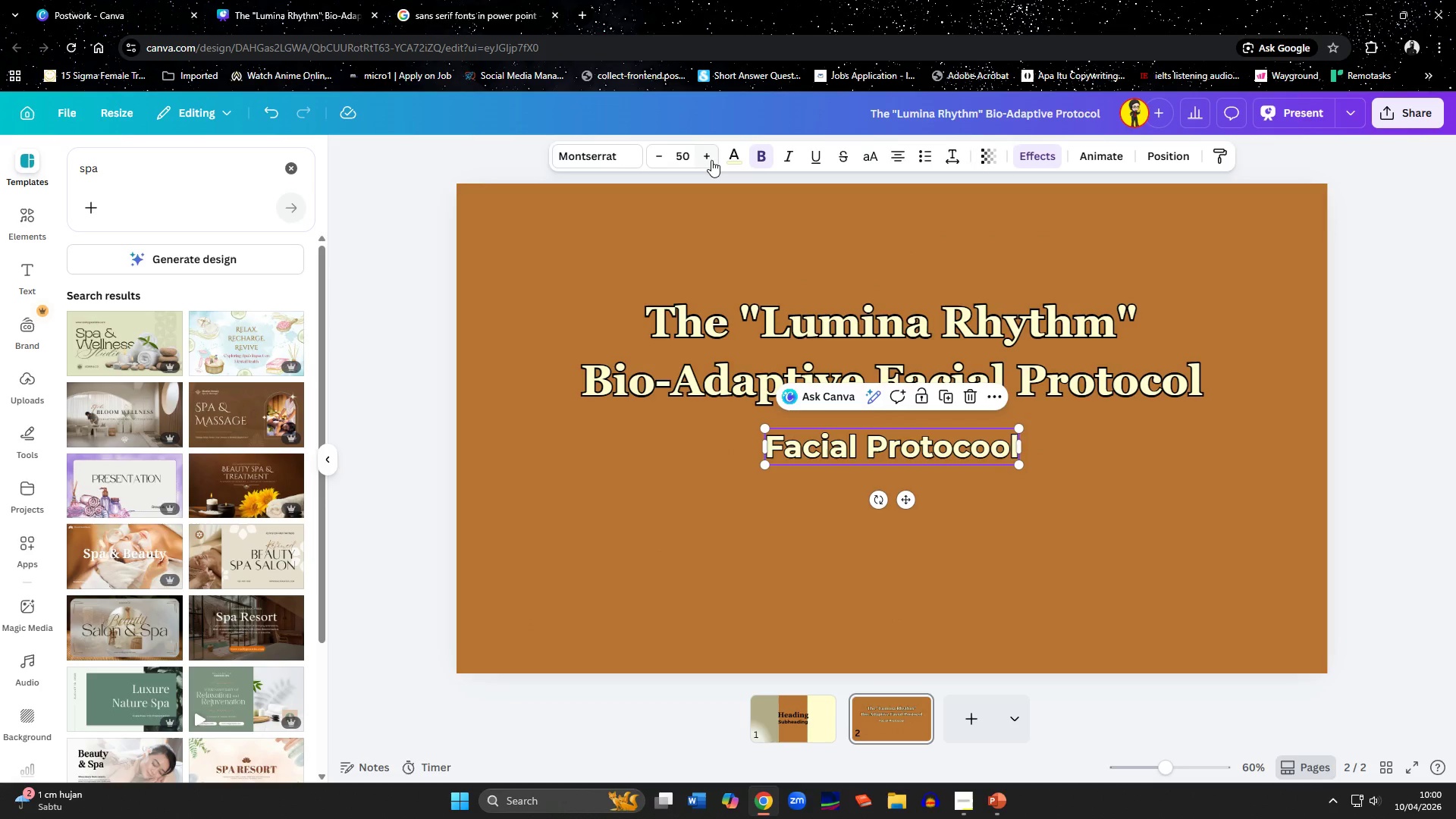 
double_click([711, 160])
 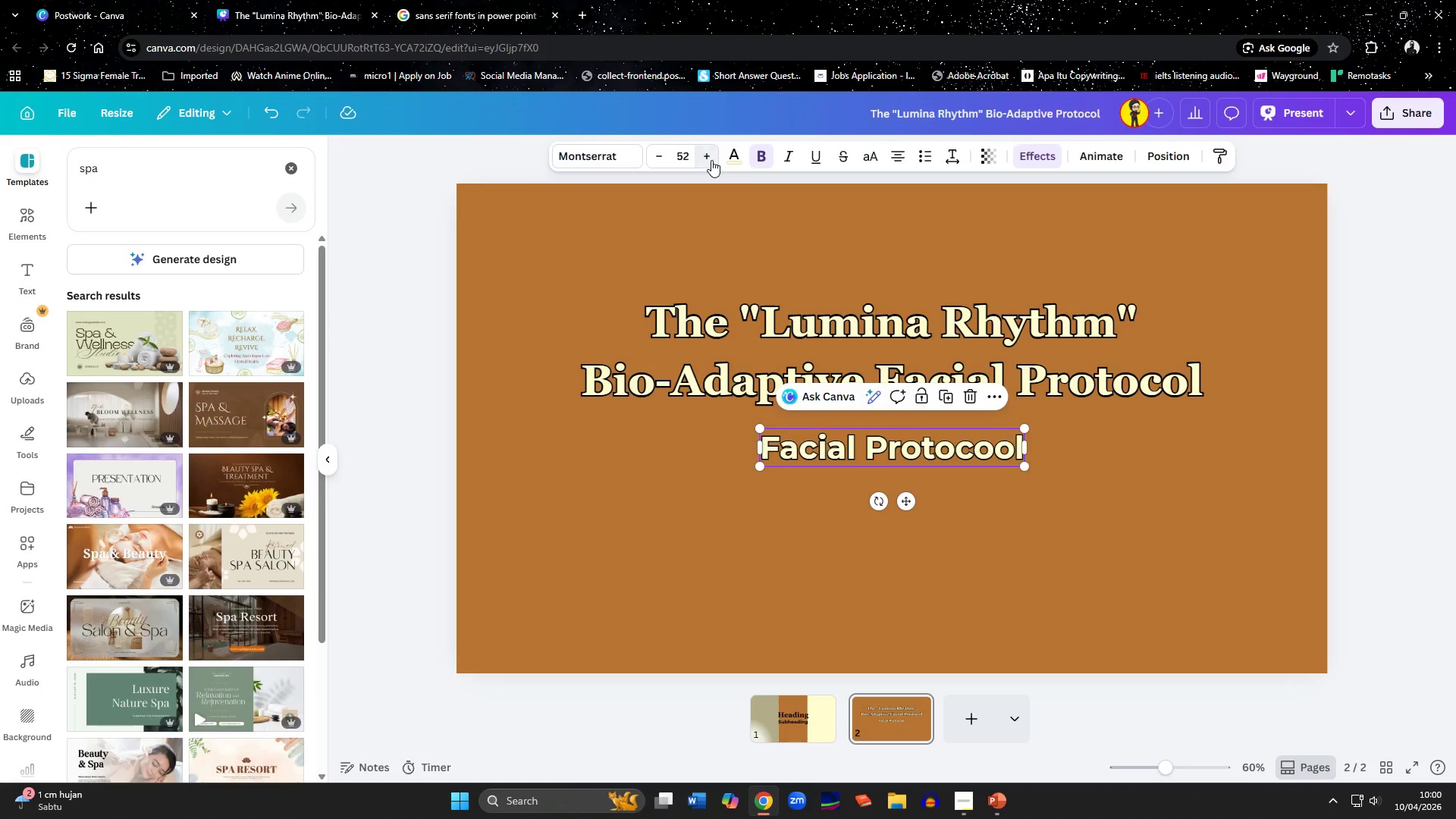 
triple_click([711, 160])
 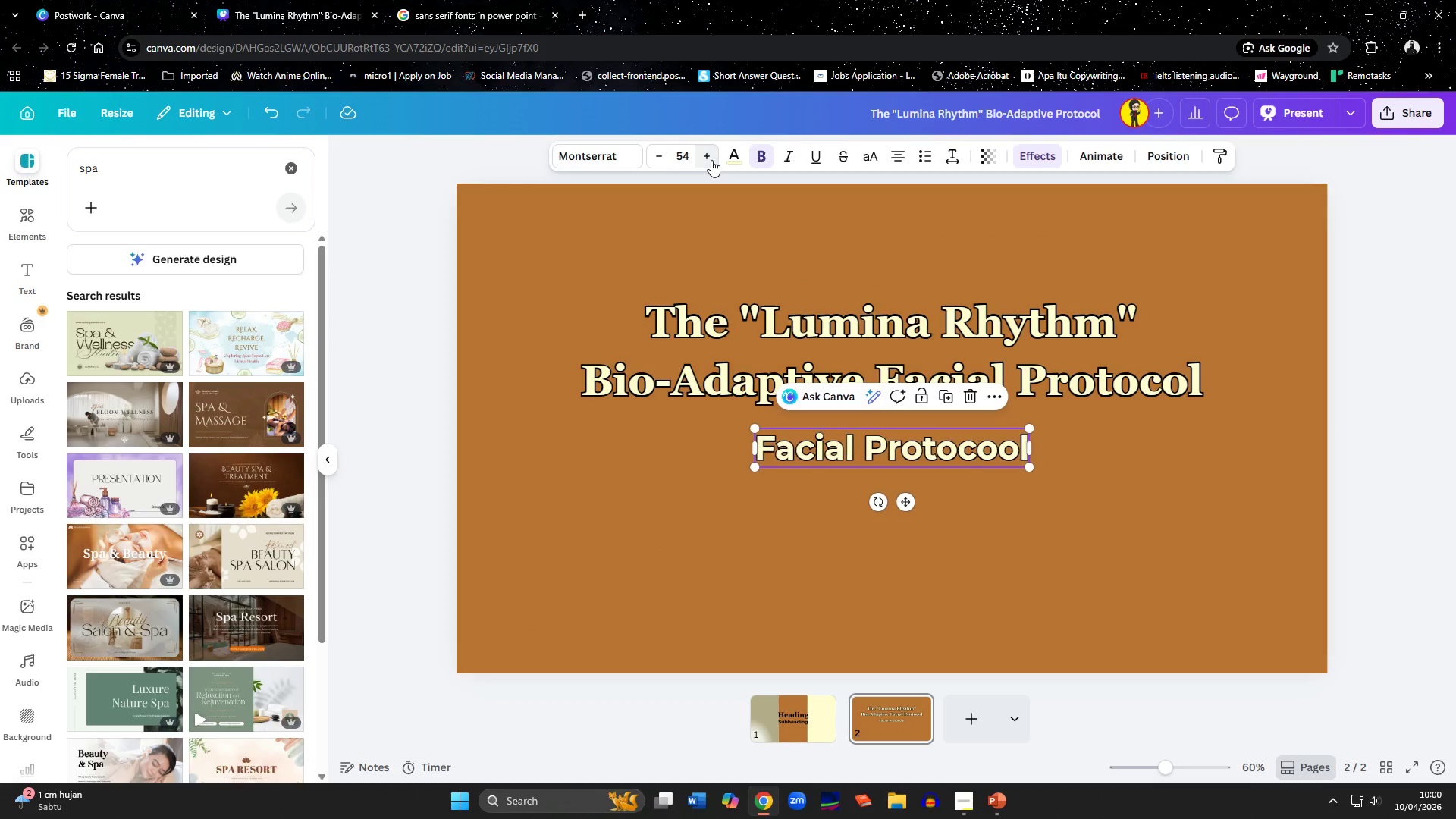 
triple_click([711, 160])
 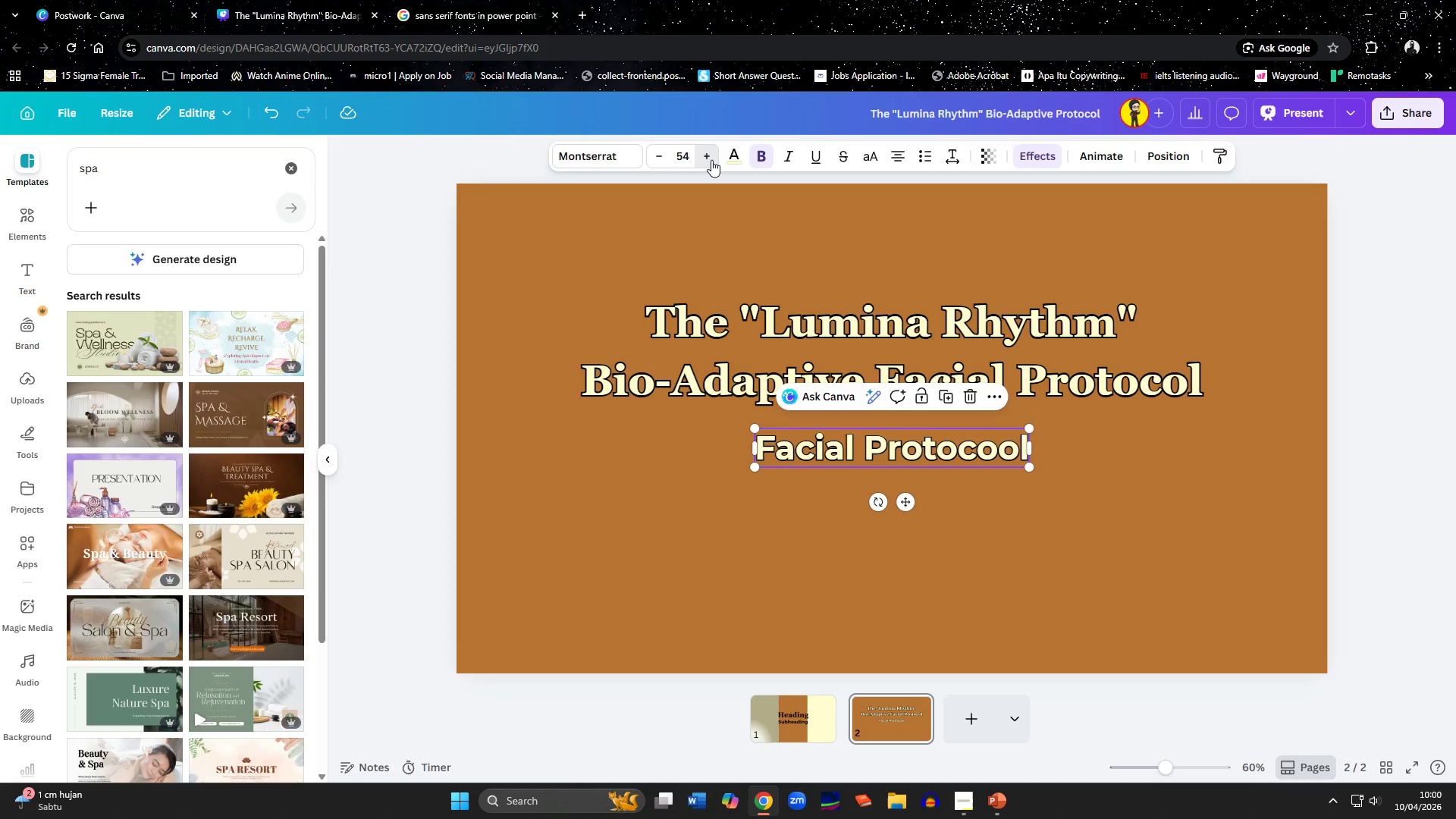 
triple_click([711, 160])
 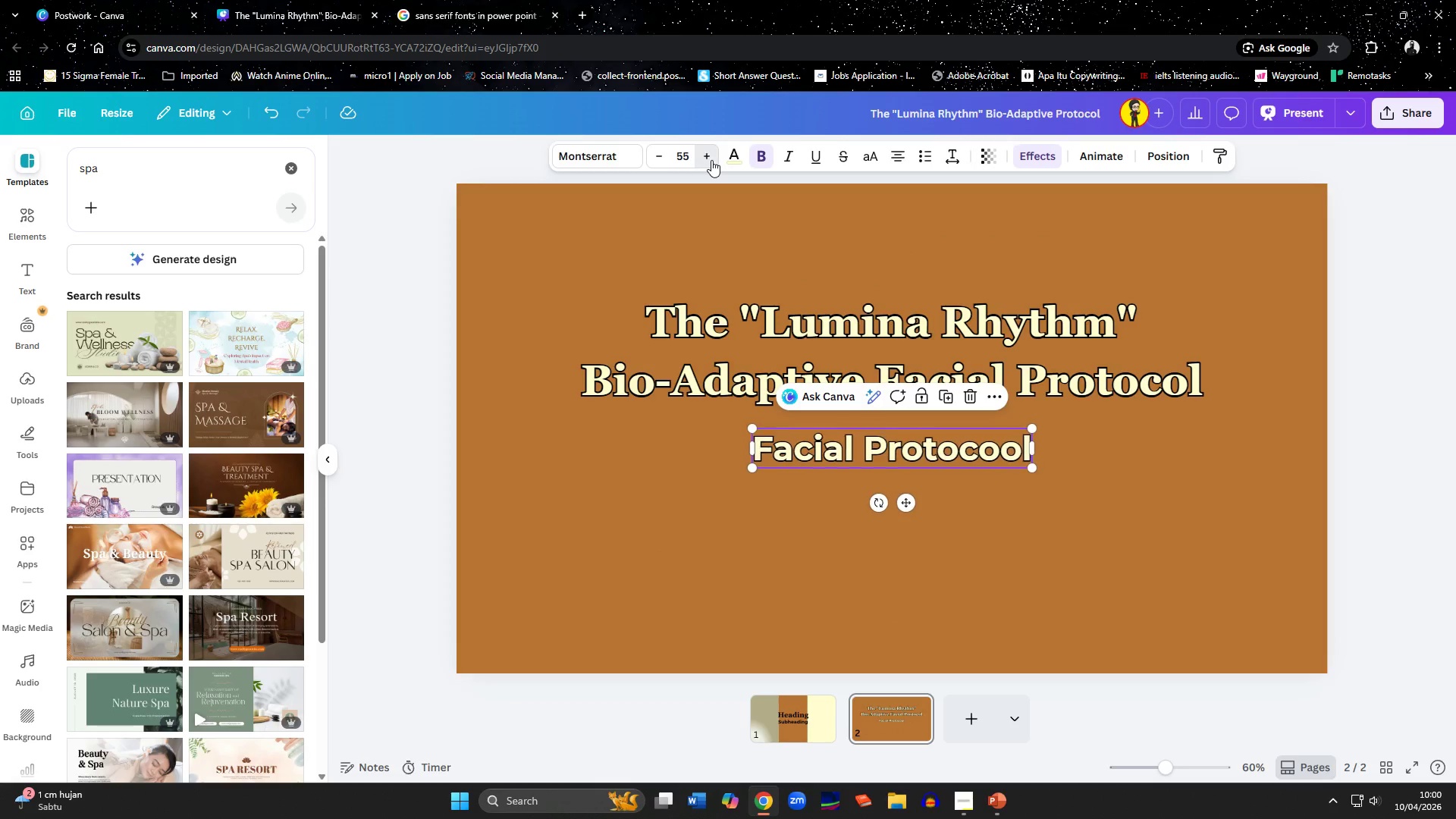 
triple_click([711, 160])
 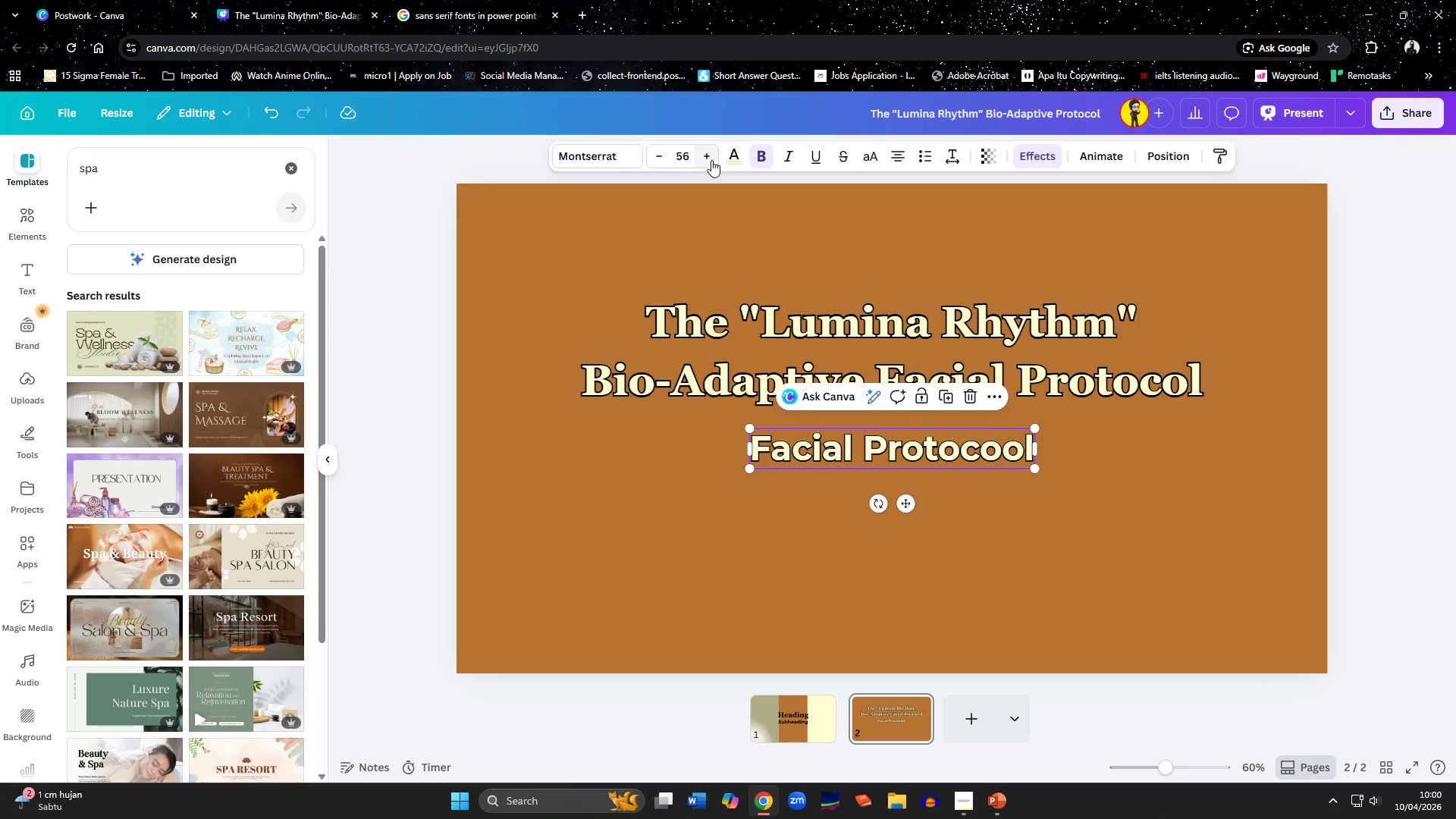 
triple_click([711, 160])
 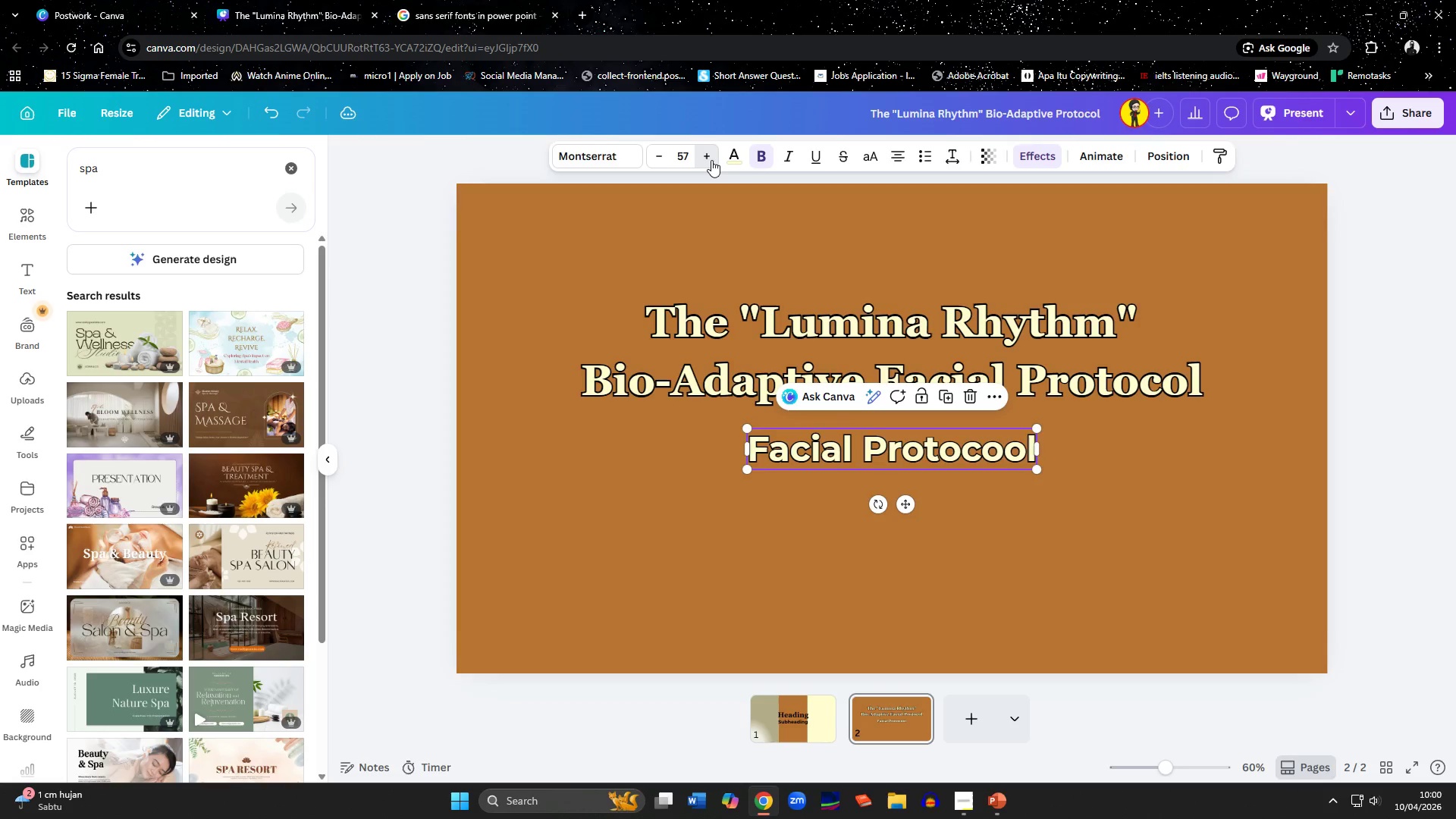 
triple_click([711, 160])
 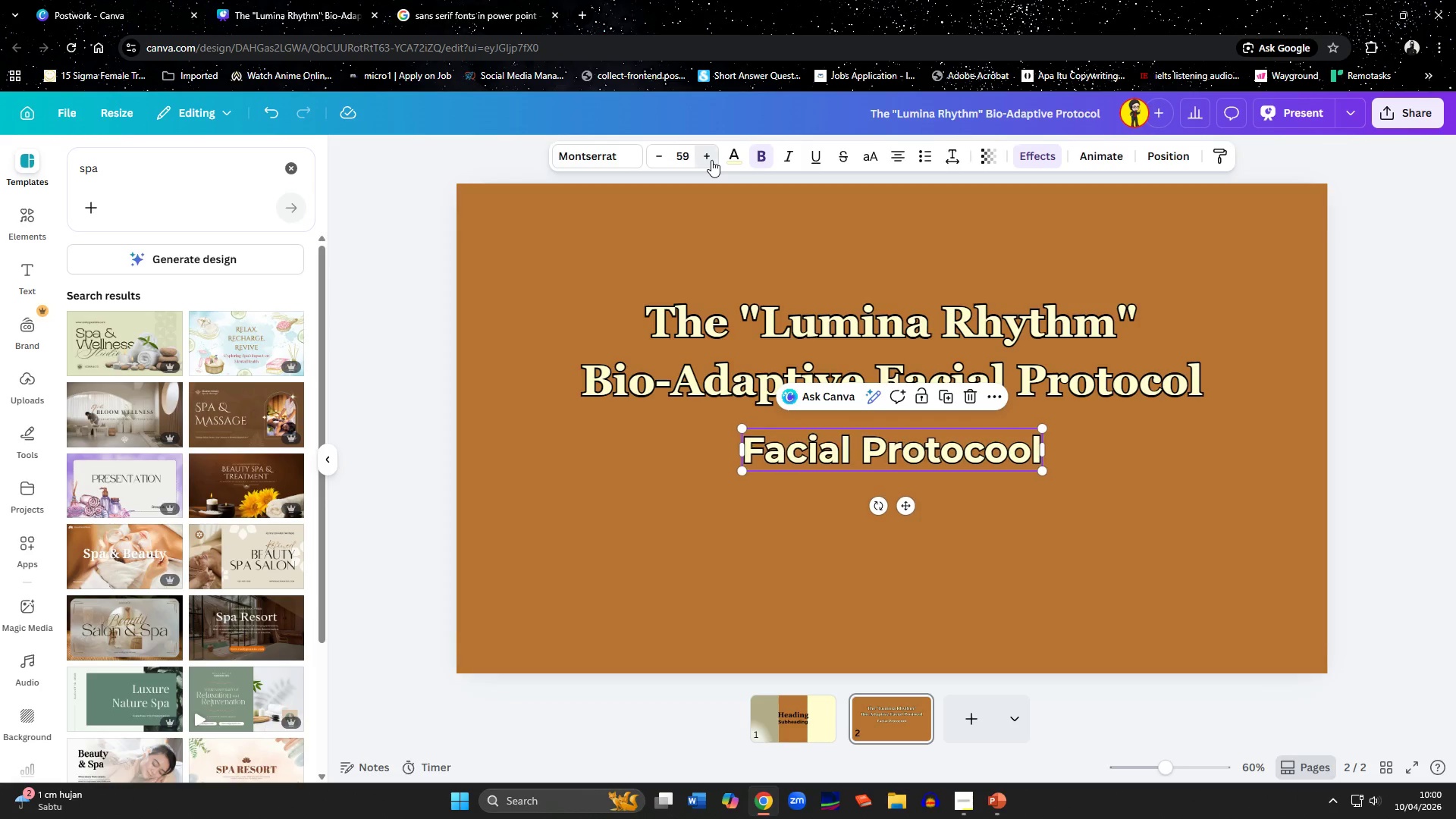 
double_click([711, 160])
 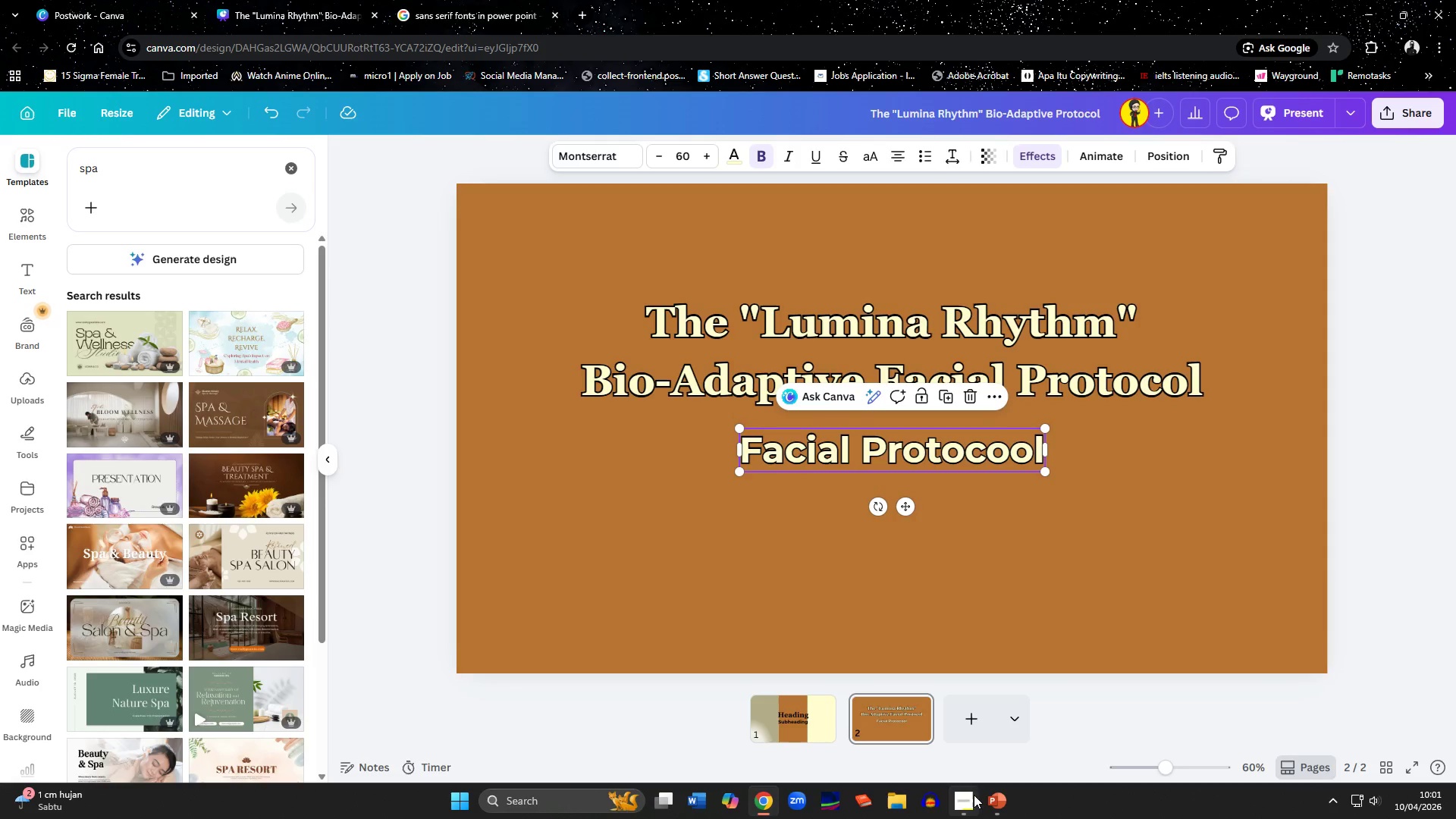 
left_click([967, 801])